 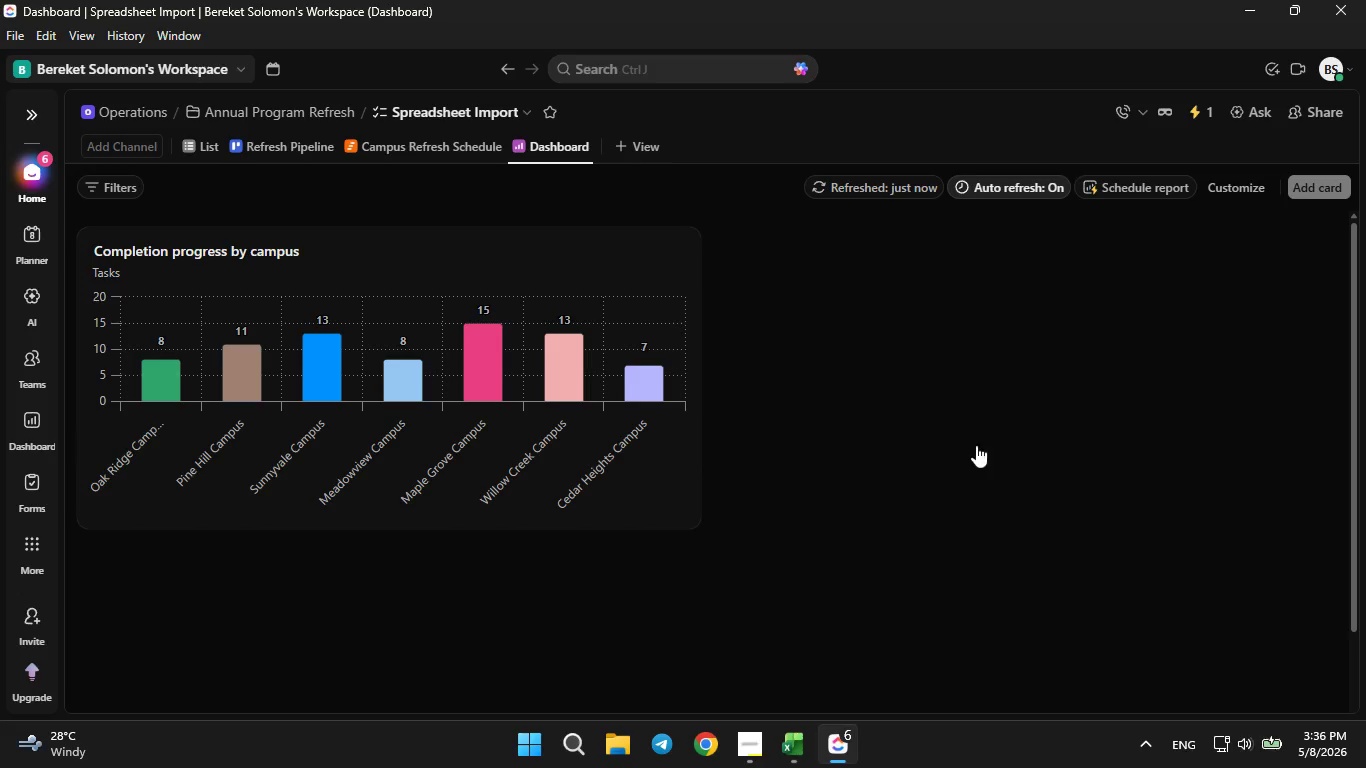 
scroll: coordinate [789, 500], scroll_direction: down, amount: 3.0
 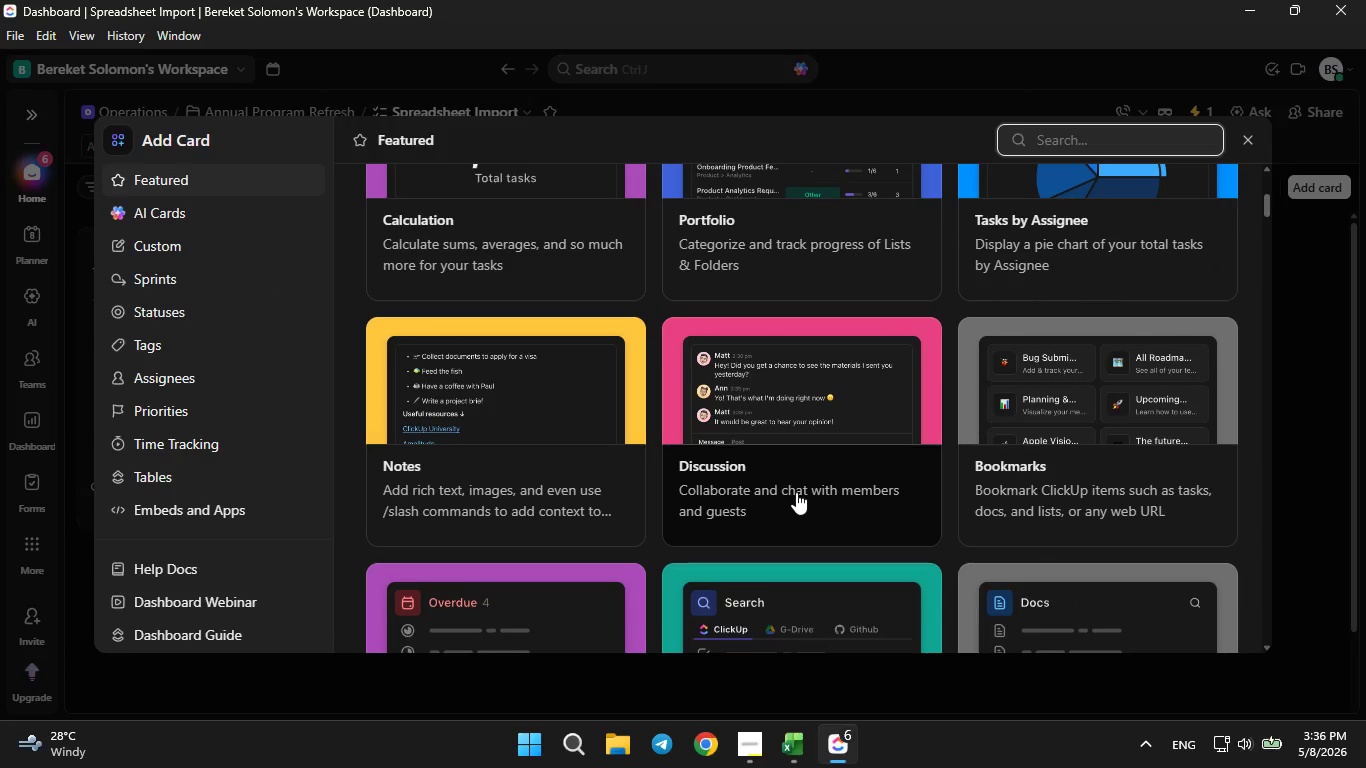 
scroll: coordinate [796, 492], scroll_direction: up, amount: 3.0
 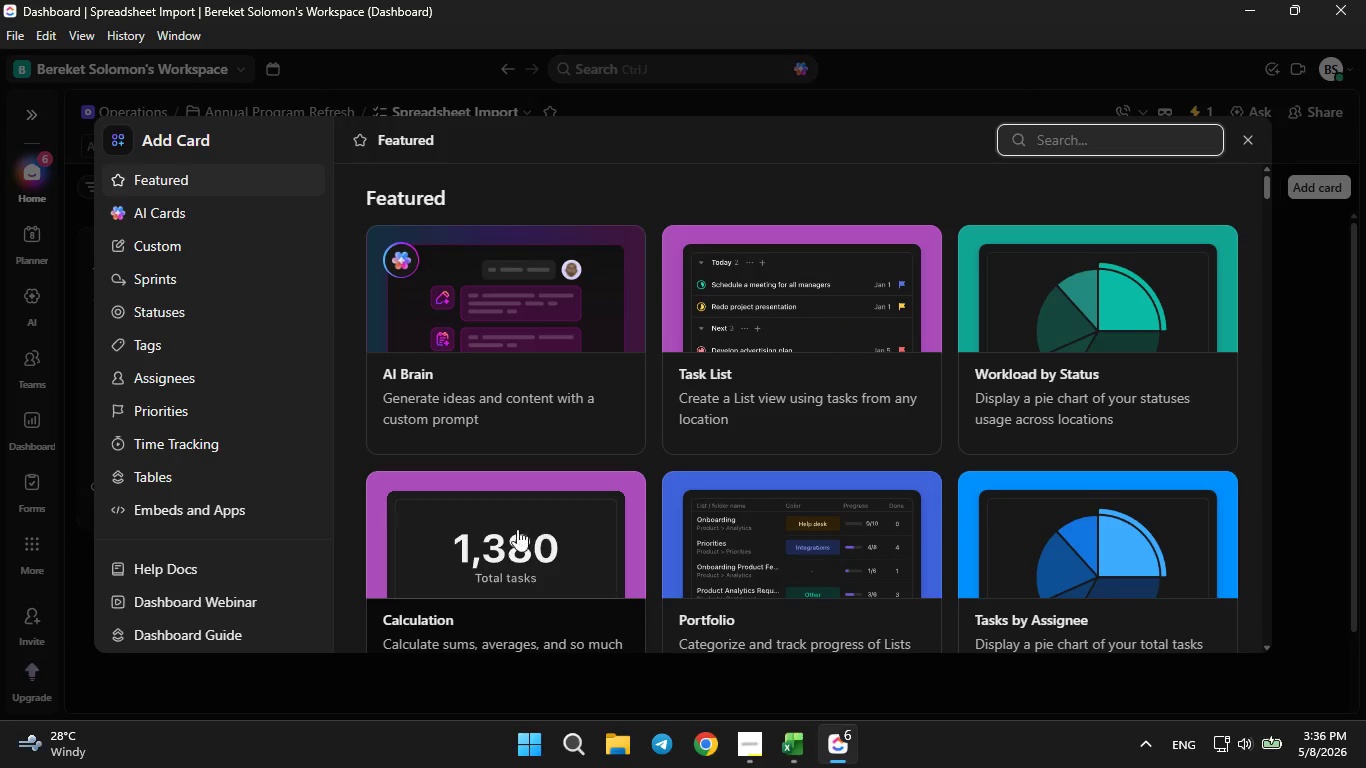 
left_click([508, 534])
 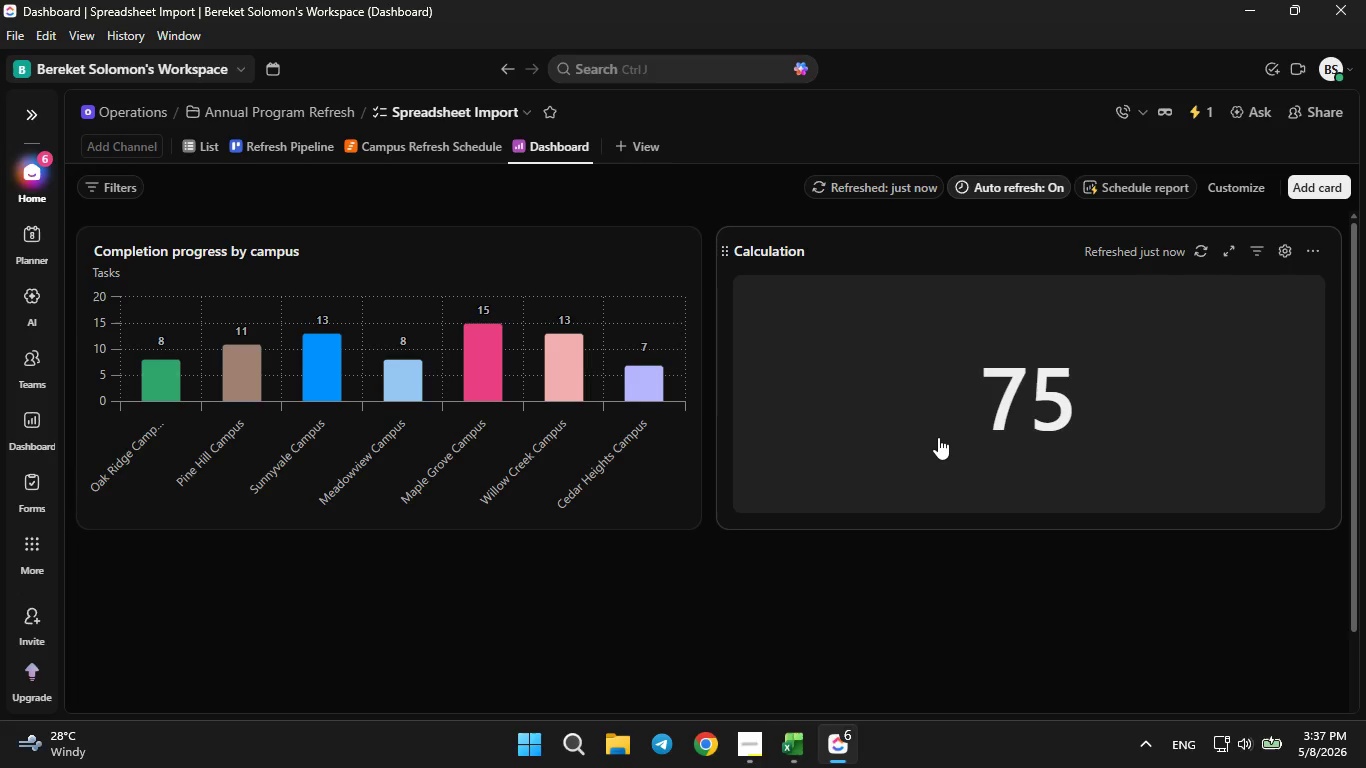 
wait(11.48)
 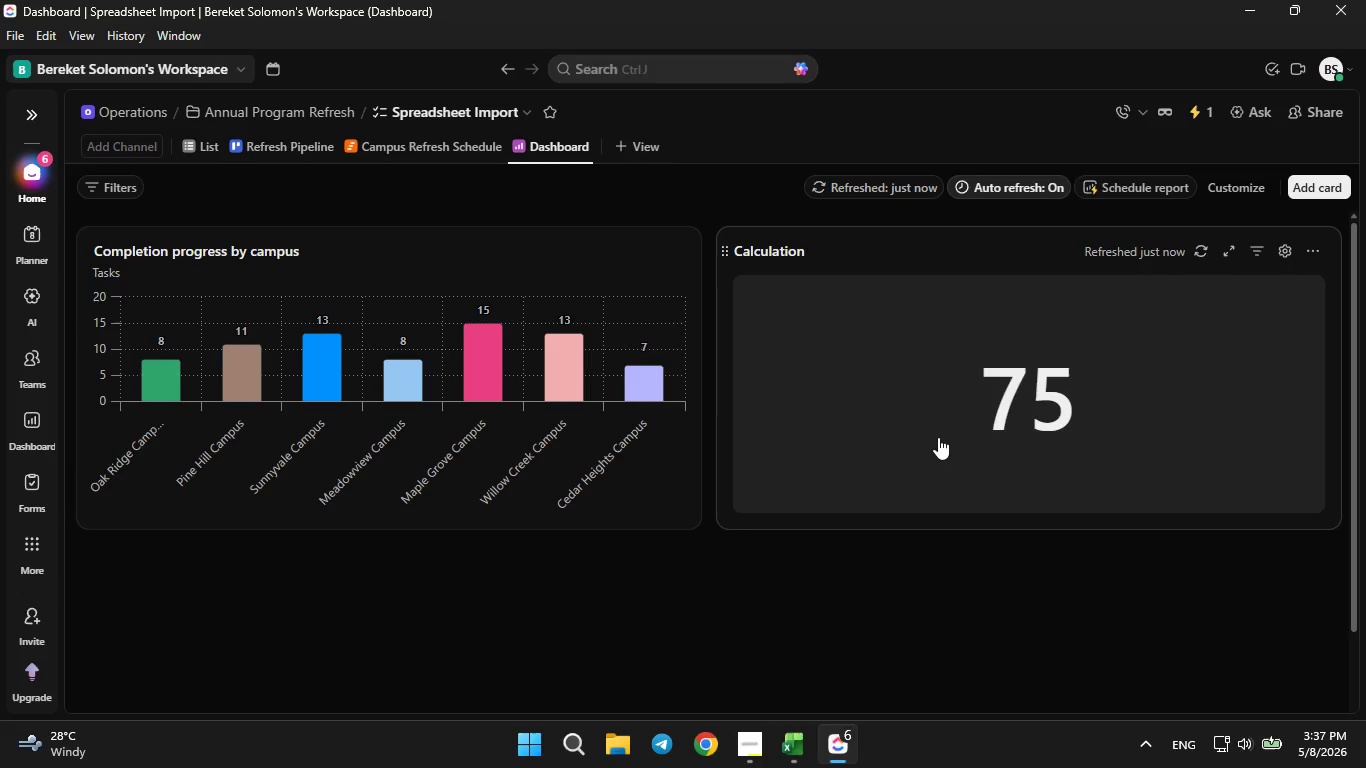 
left_click([739, 754])